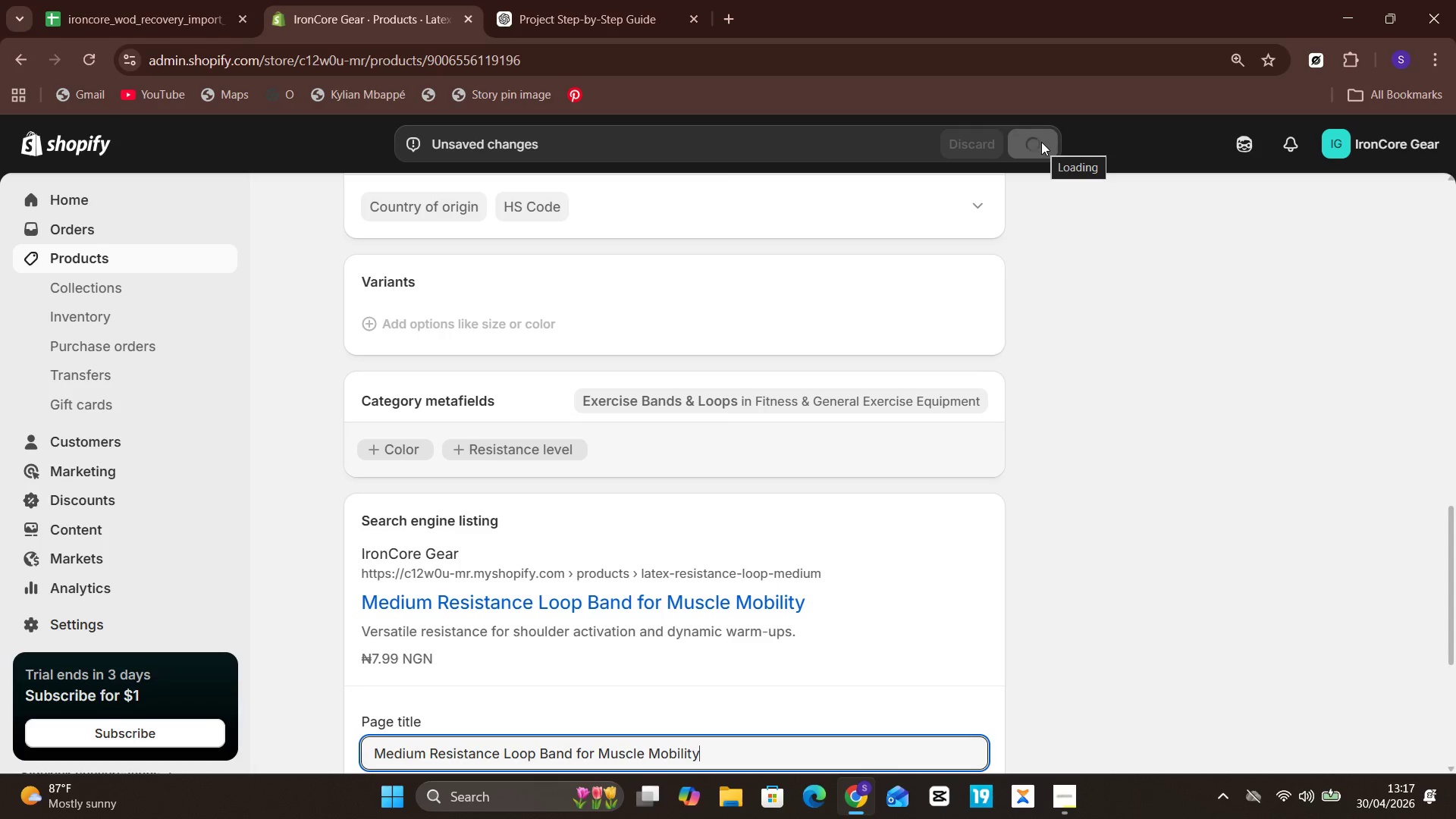 
wait(9.91)
 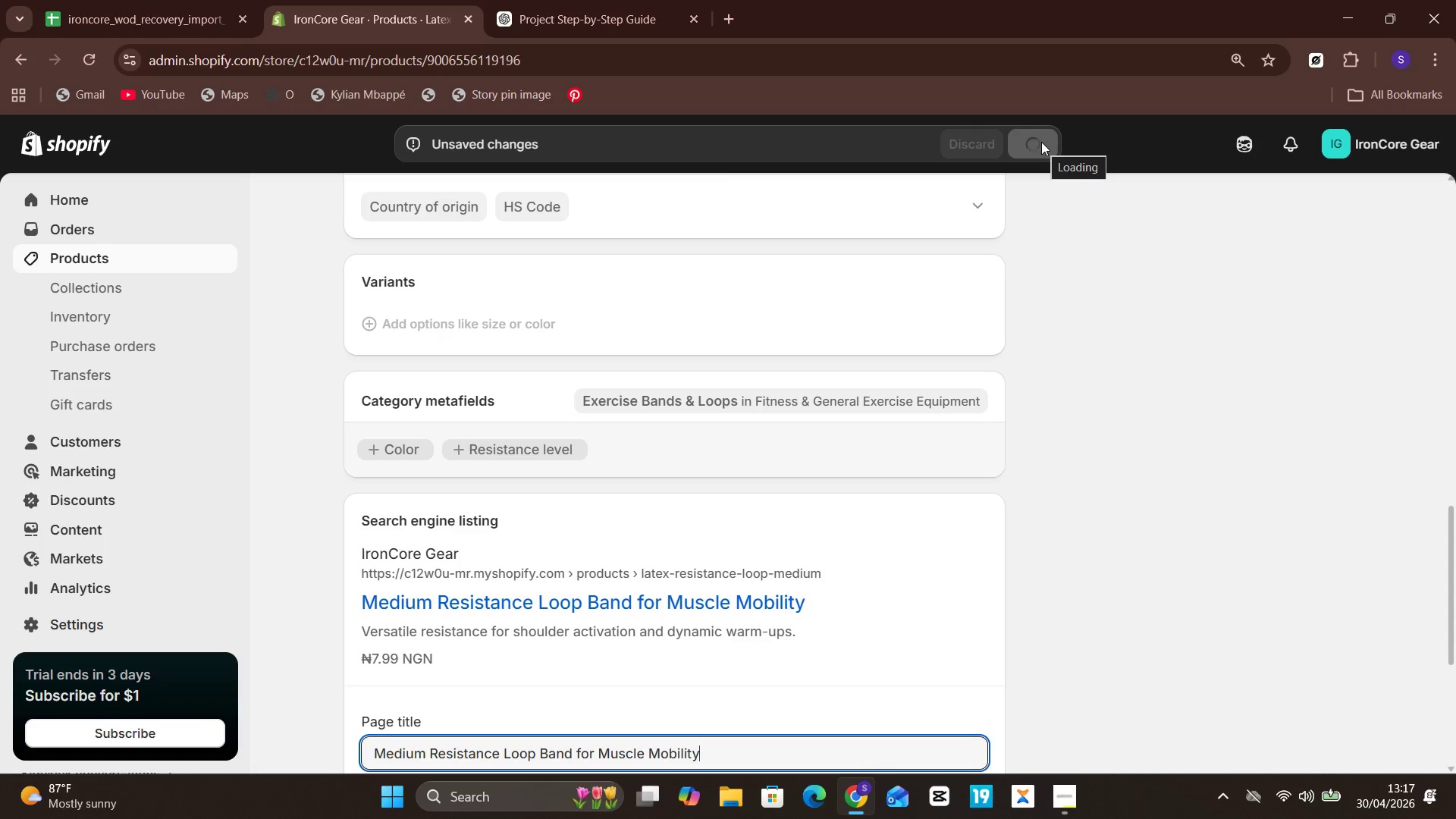 
left_click([726, 505])
 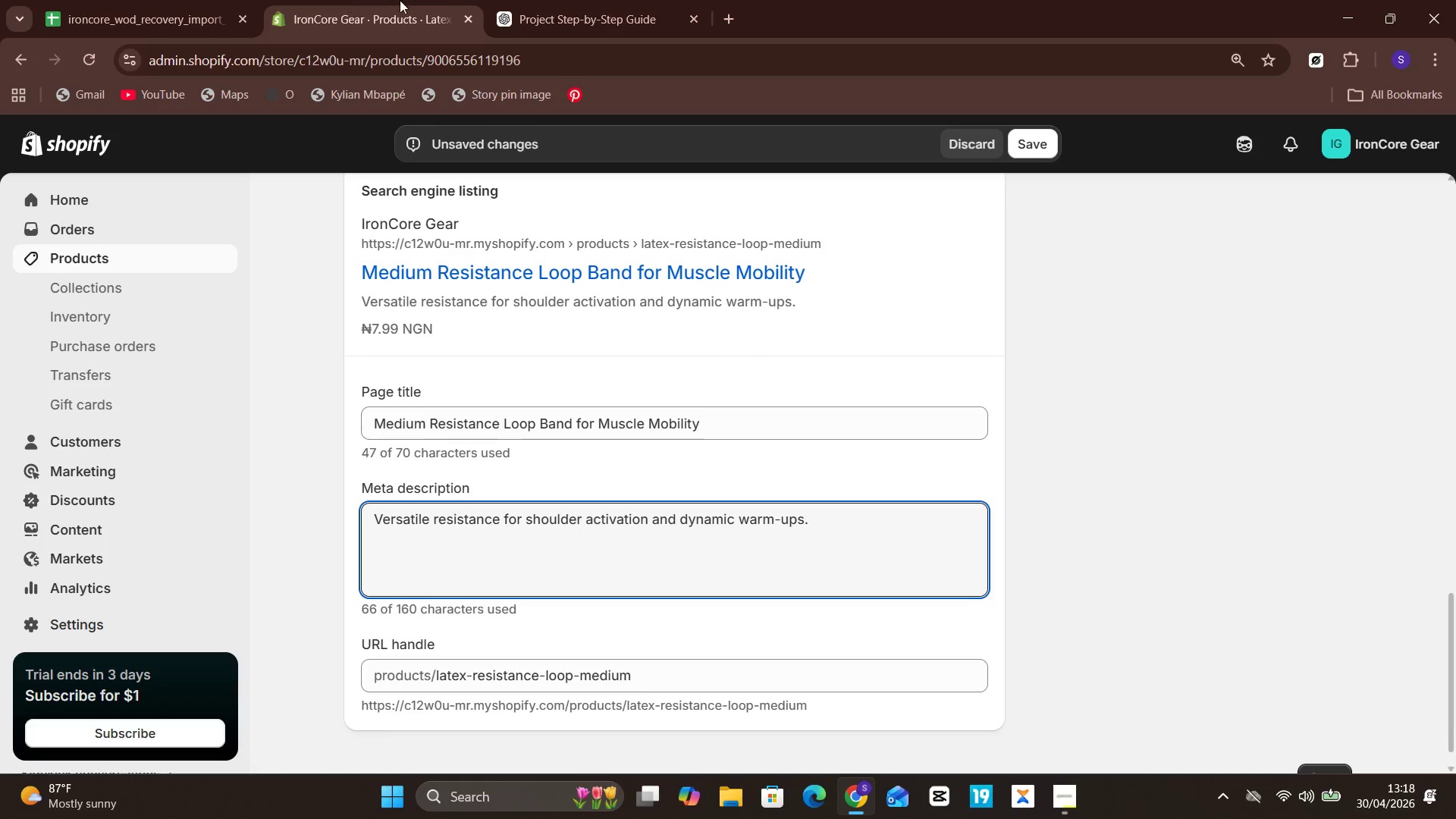 
left_click([546, 0])
 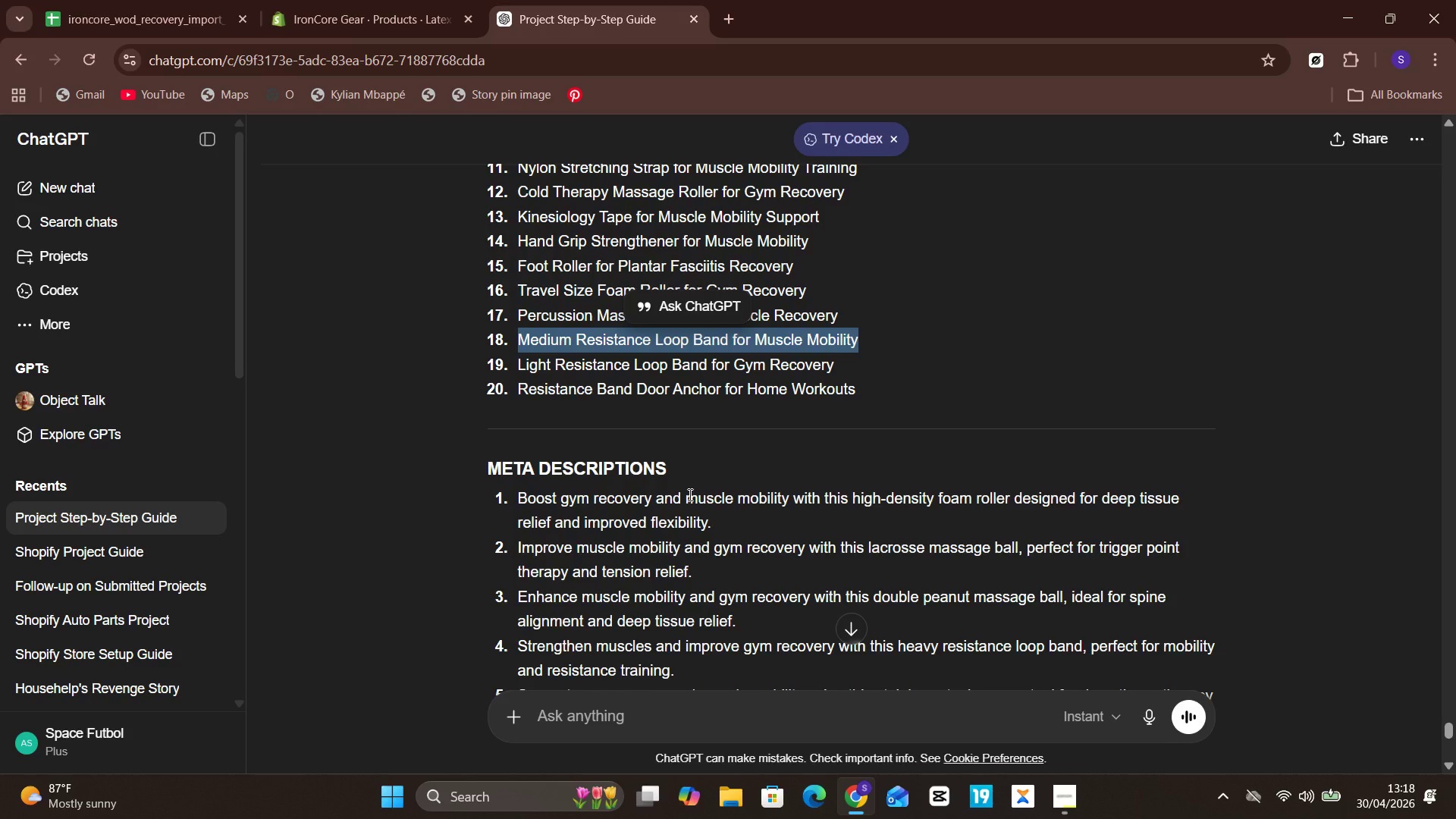 
wait(11.02)
 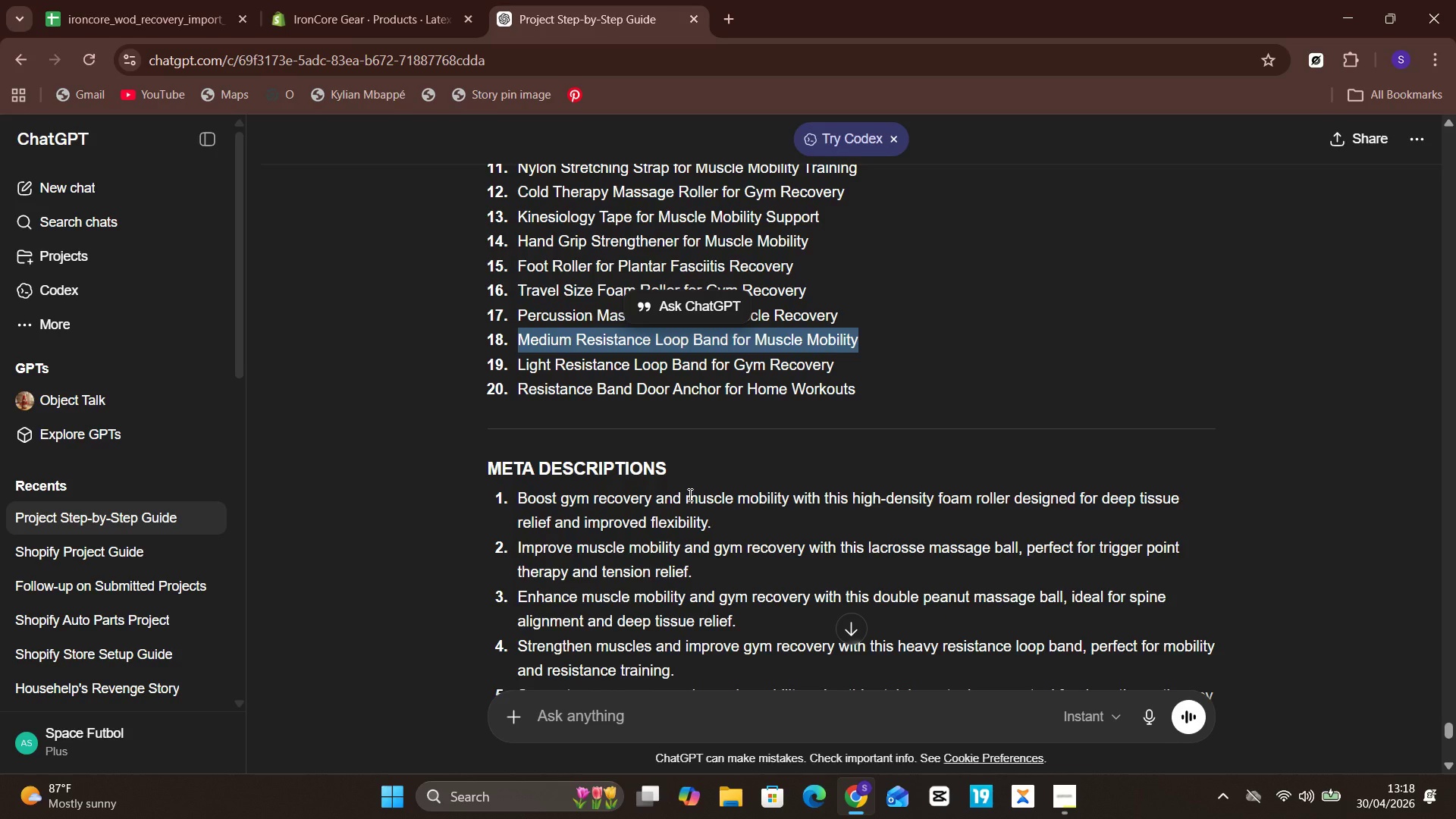 
left_click_drag(start_coordinate=[668, 523], to_coordinate=[513, 493])
 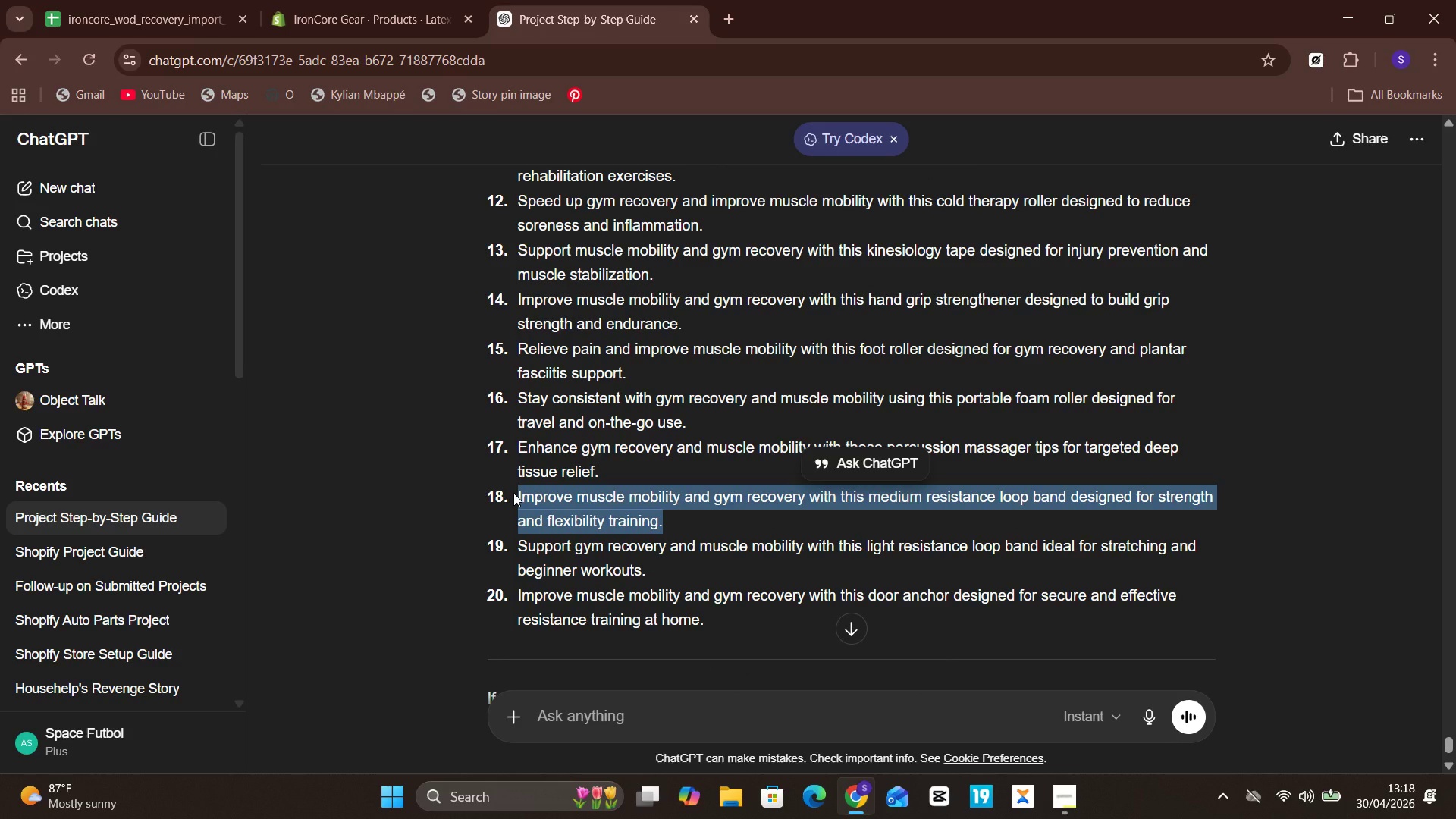 
key(Control+C)
 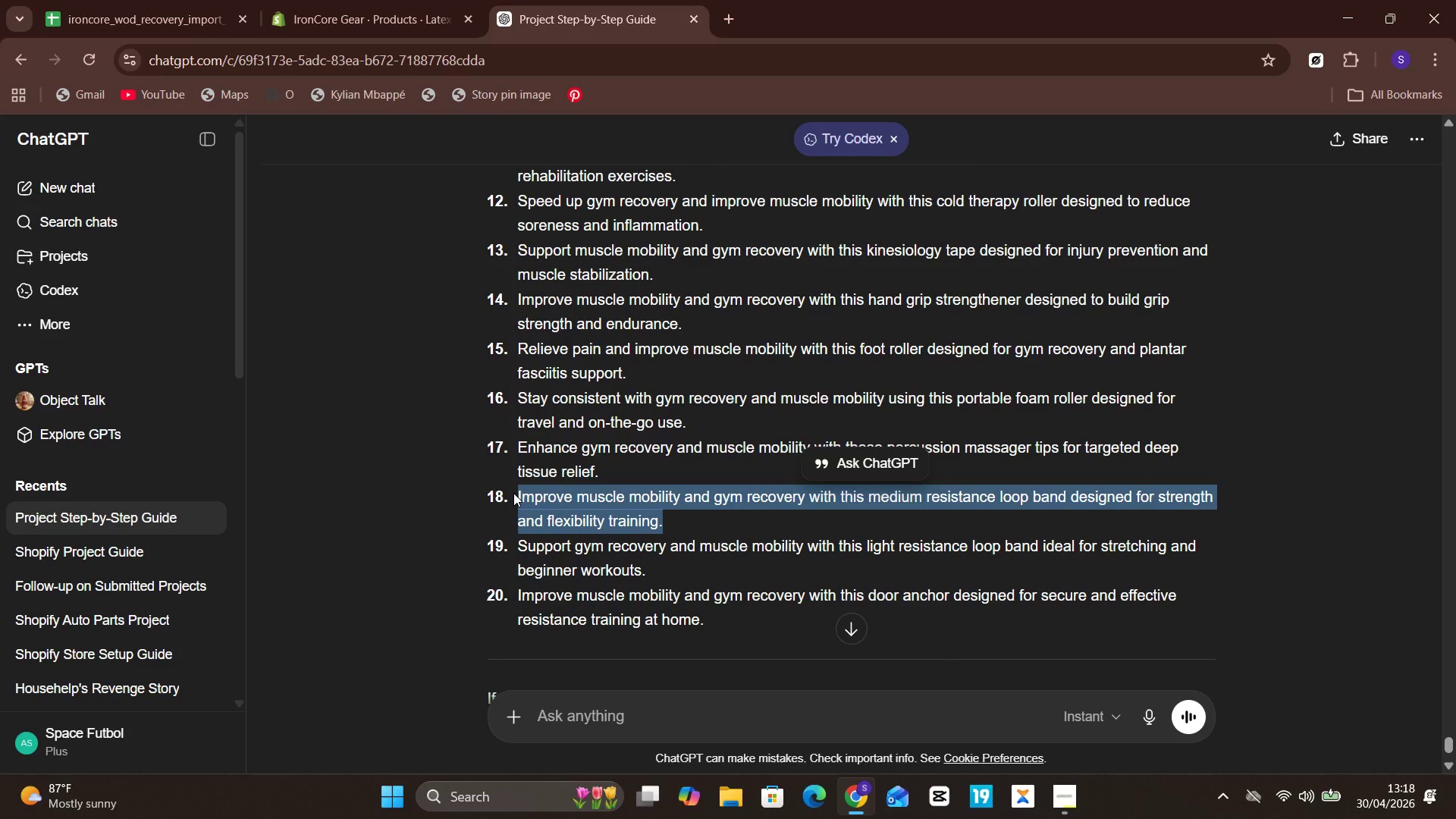 
wait(20.32)
 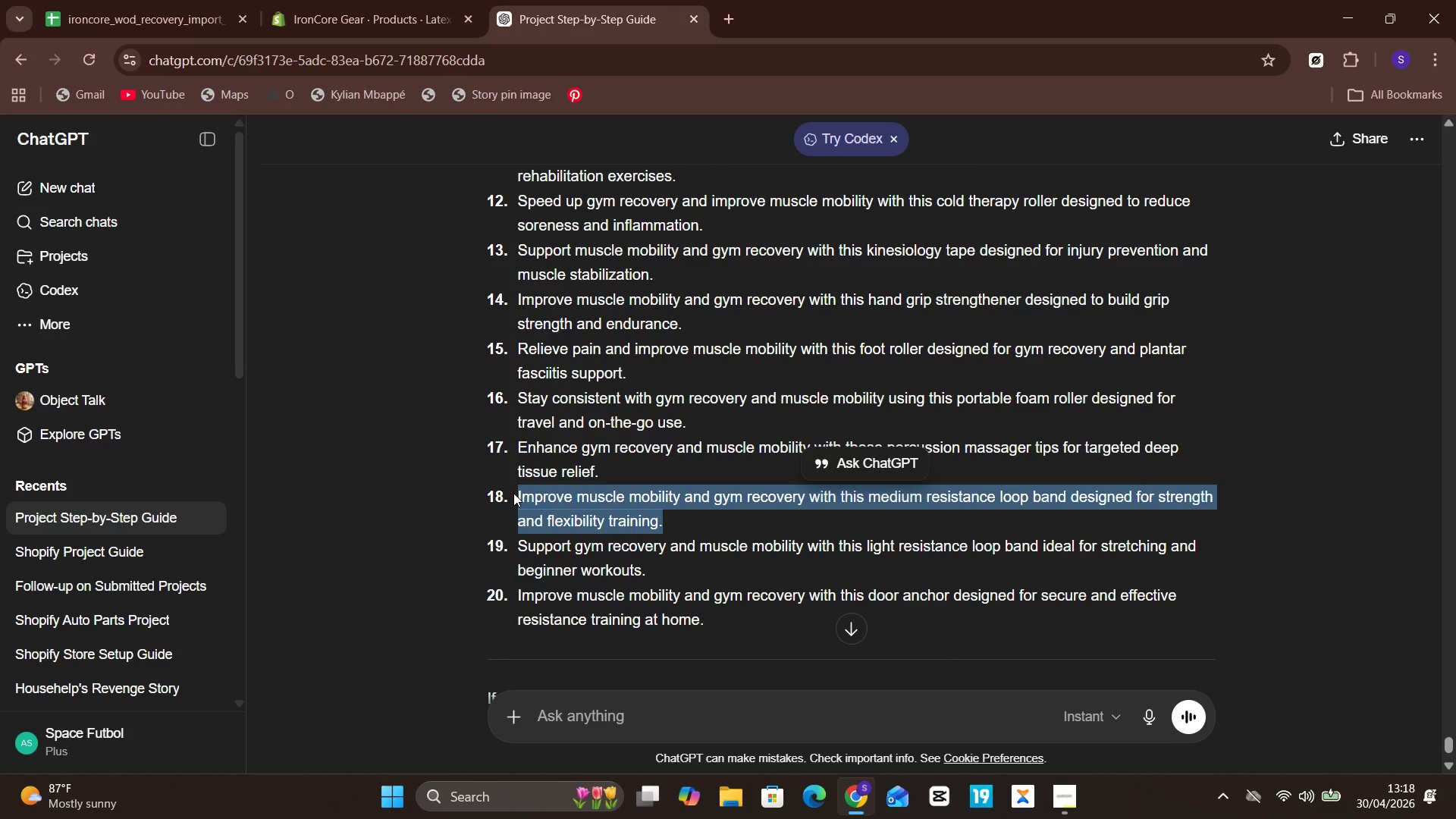 
mouse_move([396, -1])
 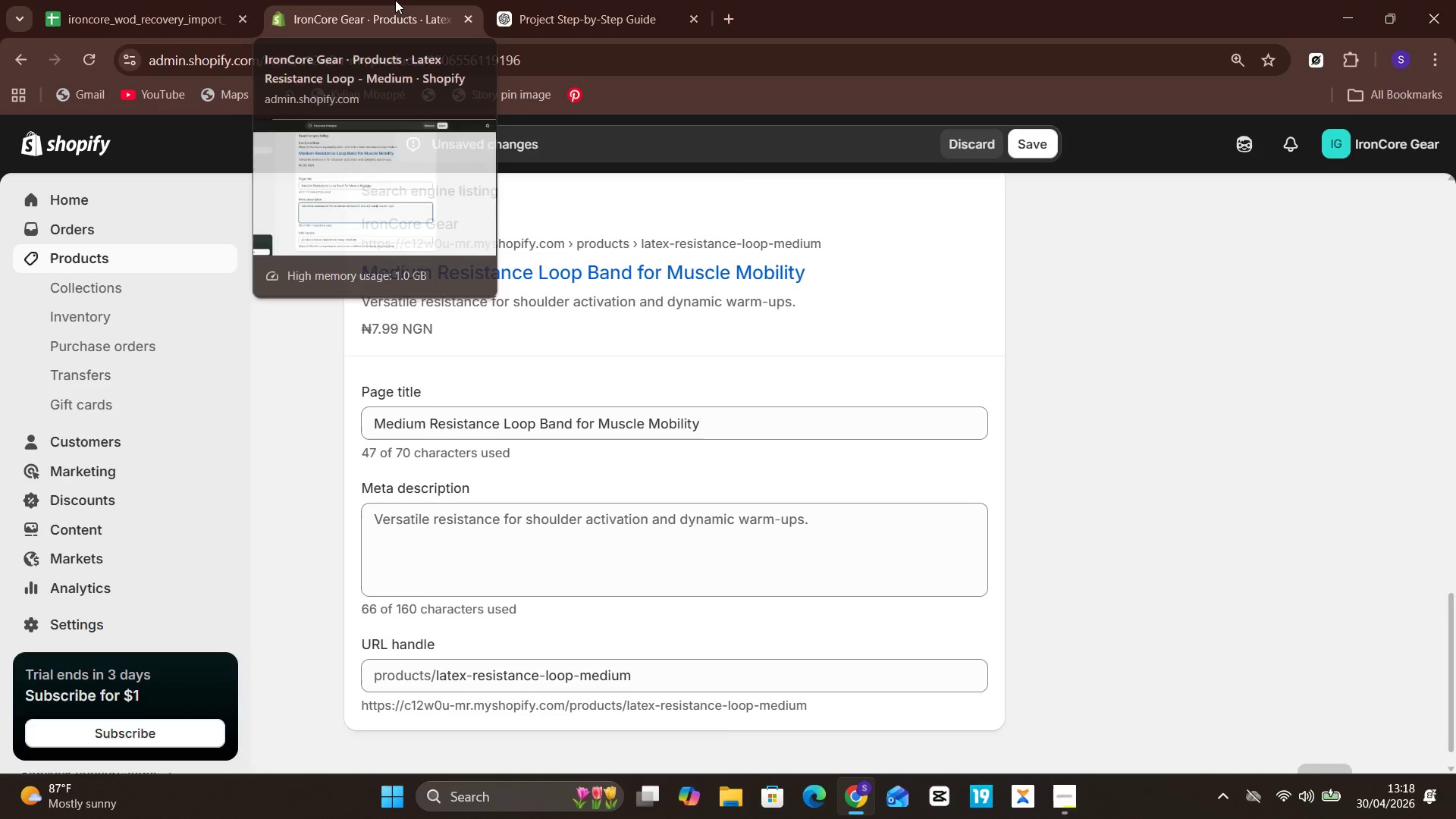 
left_click([395, 0])
 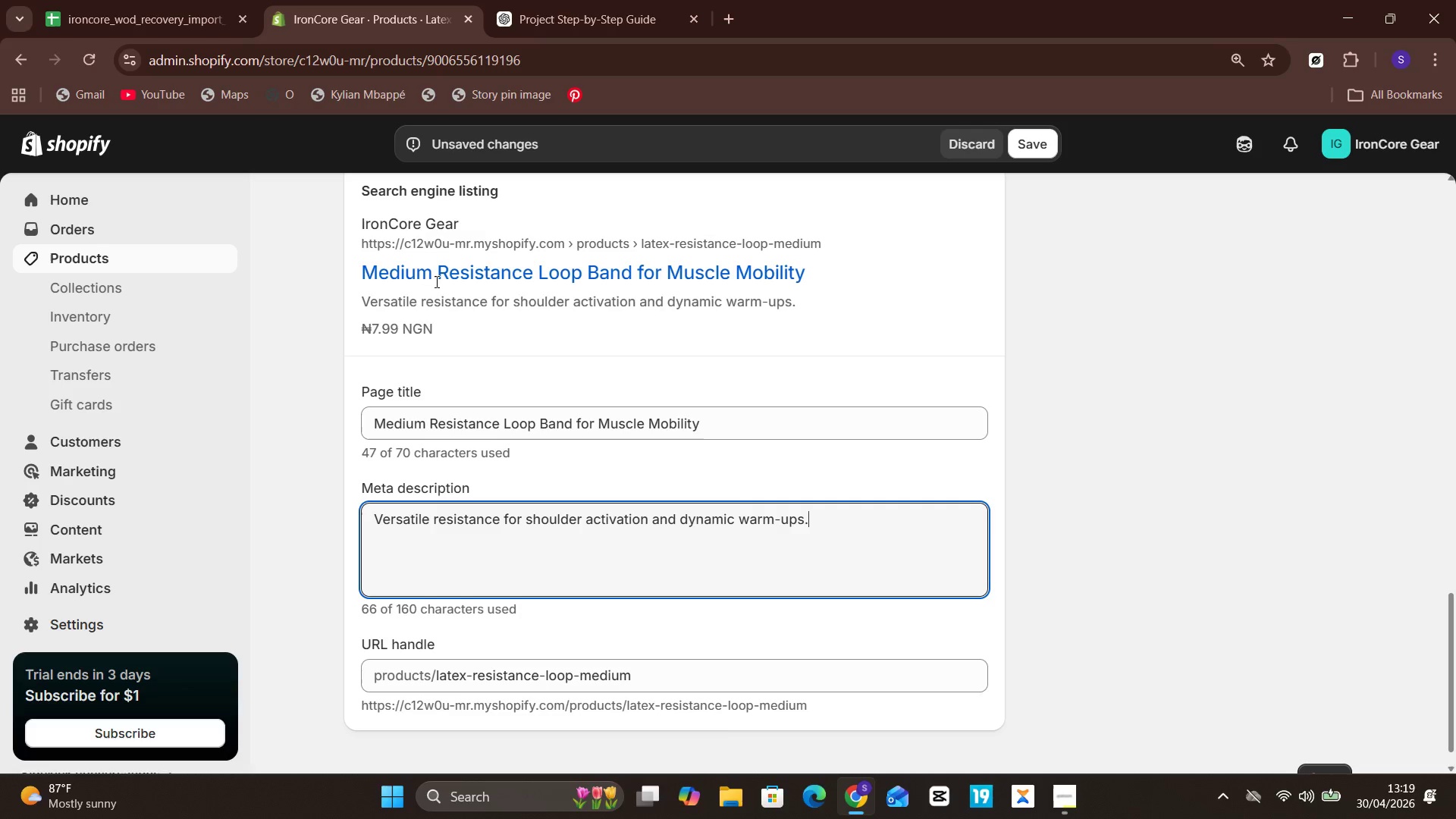 
wait(22.49)
 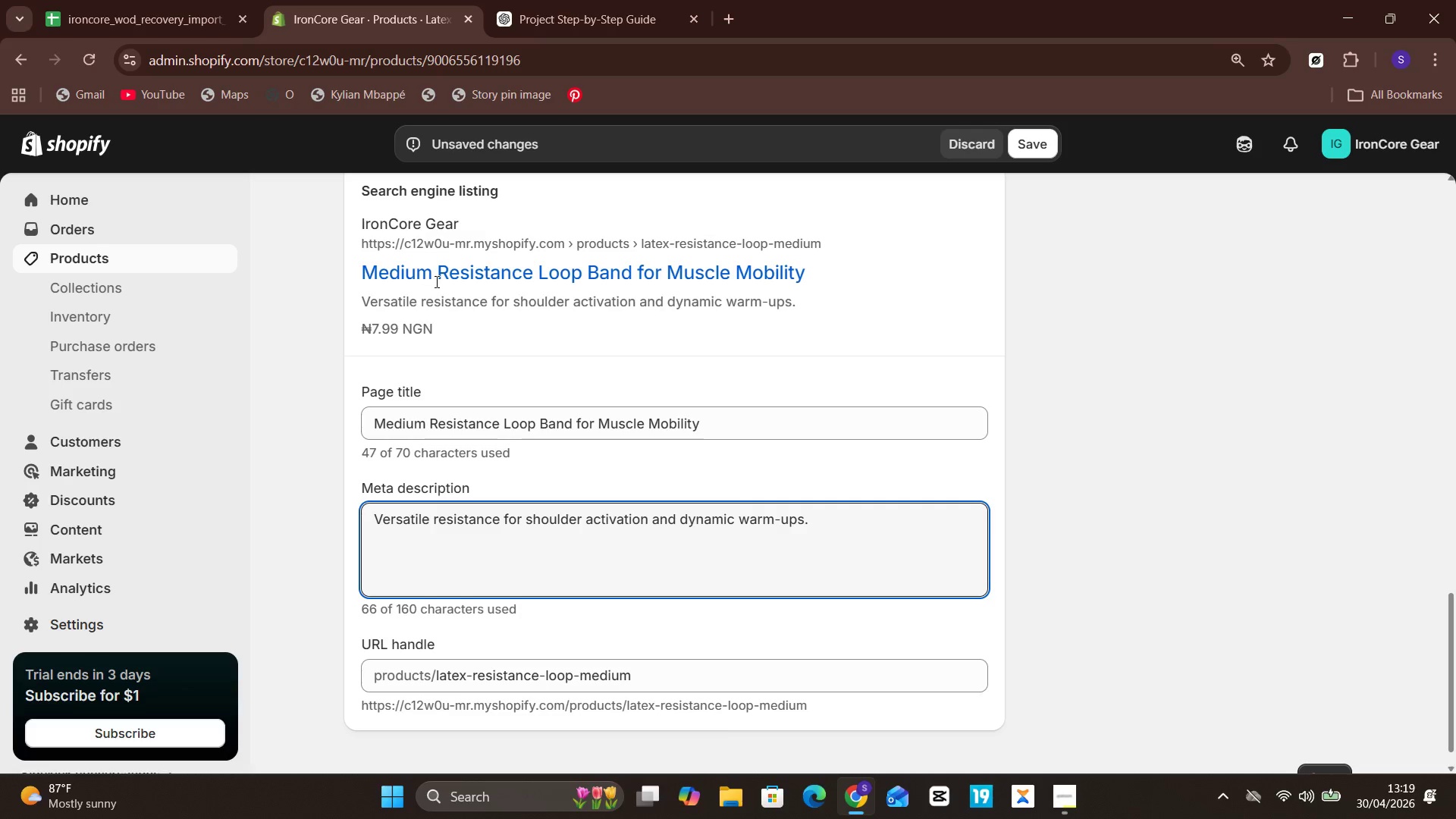 
key(Control+A)
 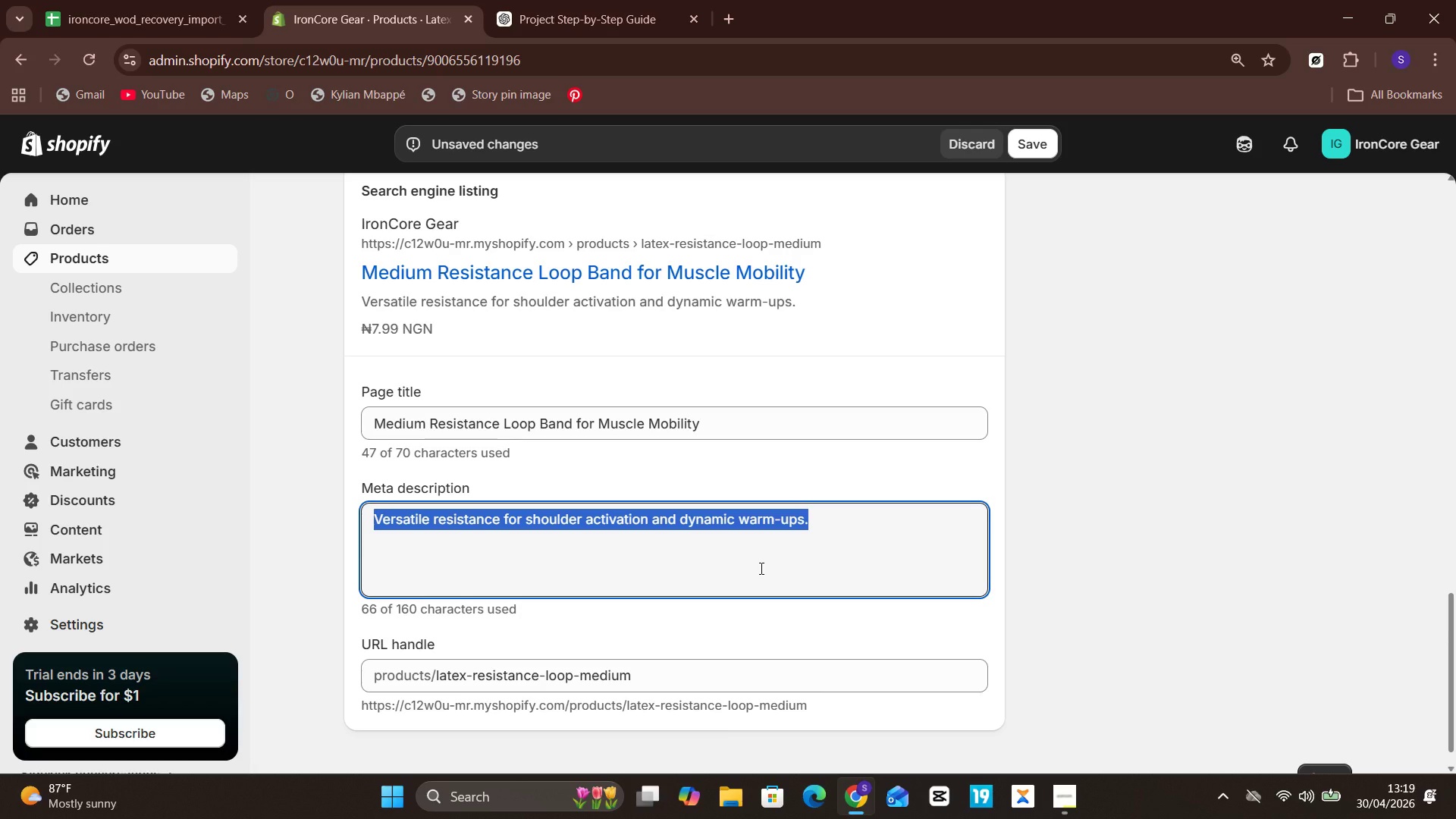 
key(Control+V)
 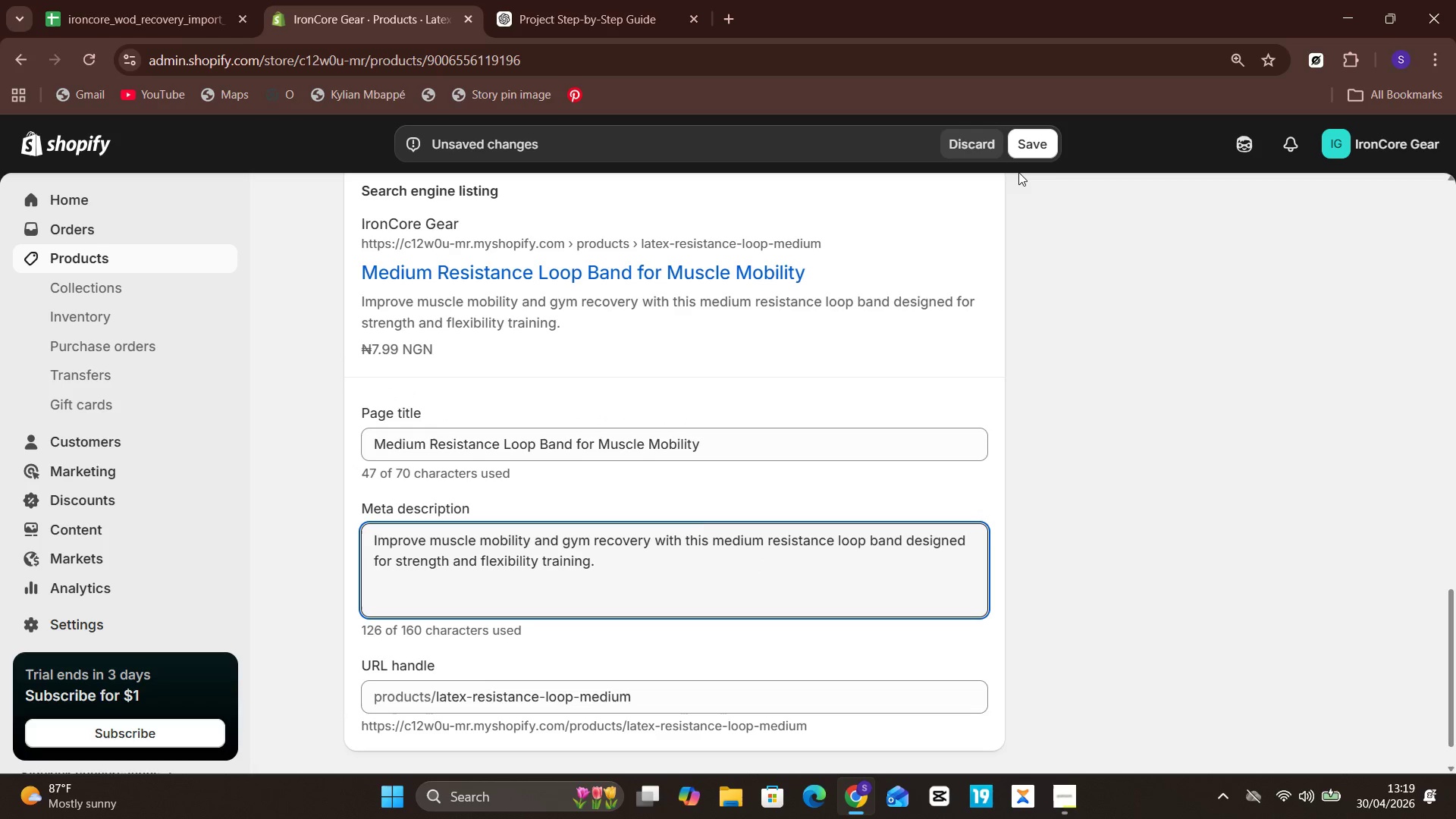 
left_click([1037, 127])
 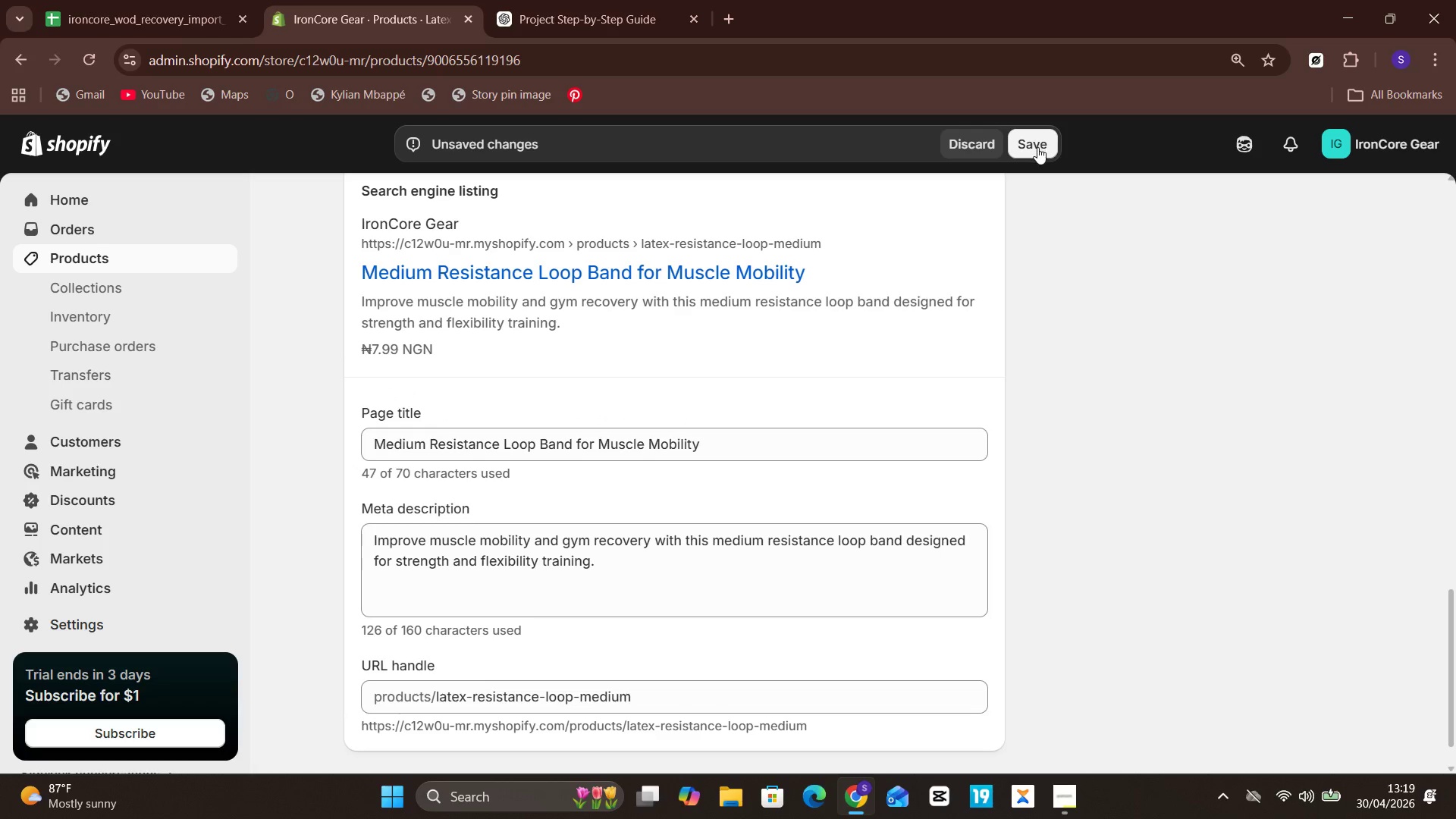 
left_click([1037, 147])
 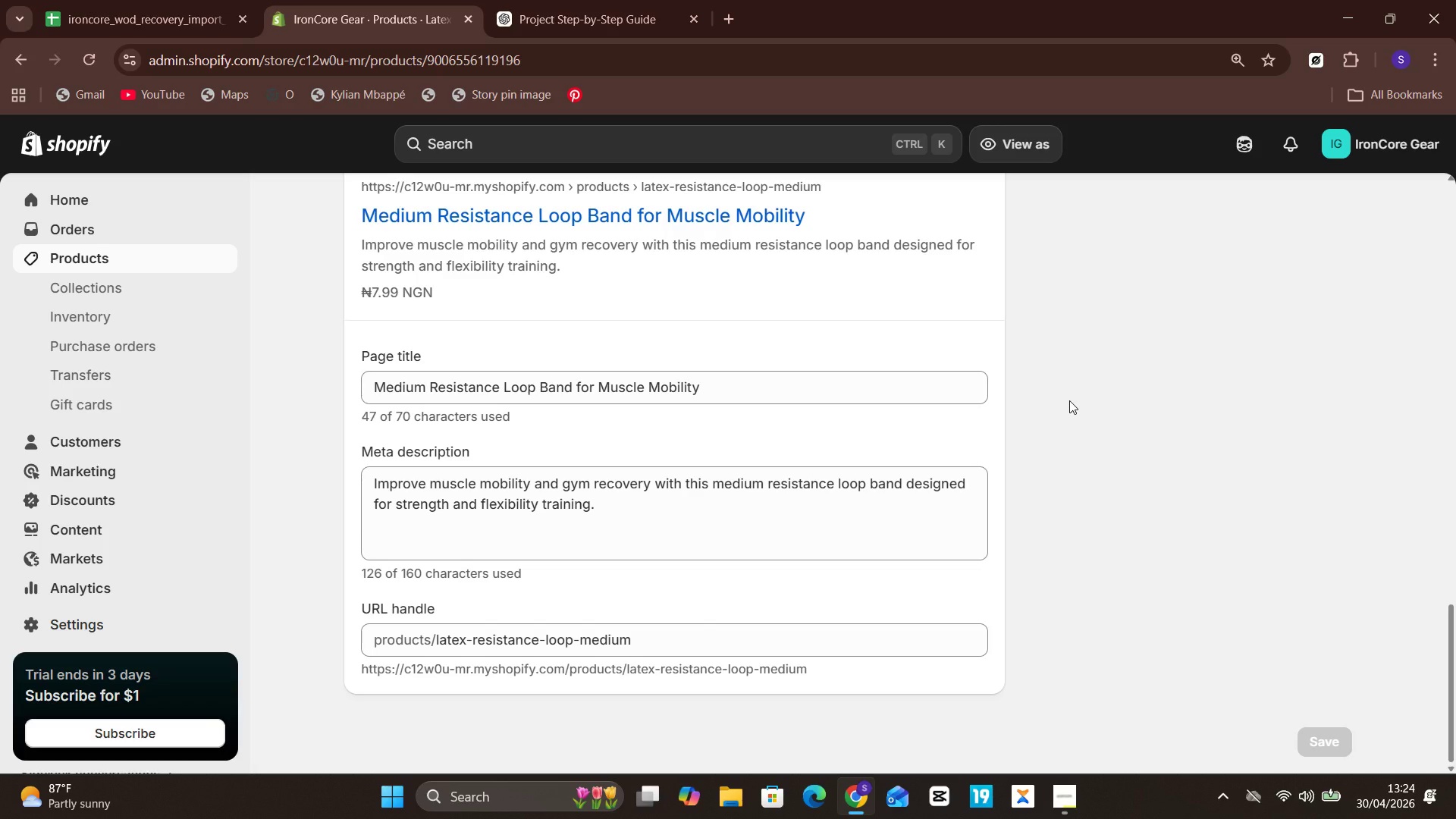 
wait(347.56)
 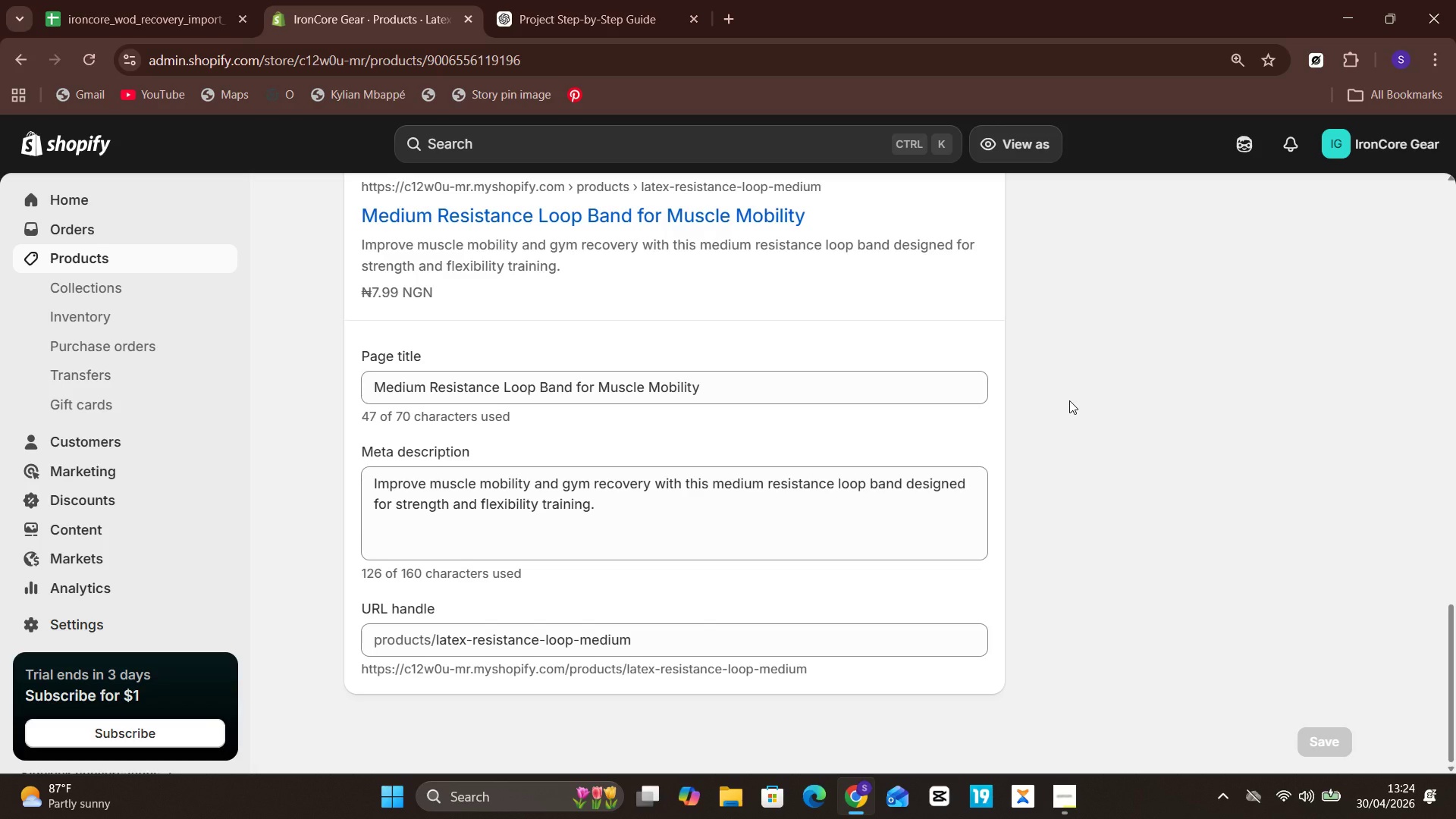 
left_click([1125, 700])